 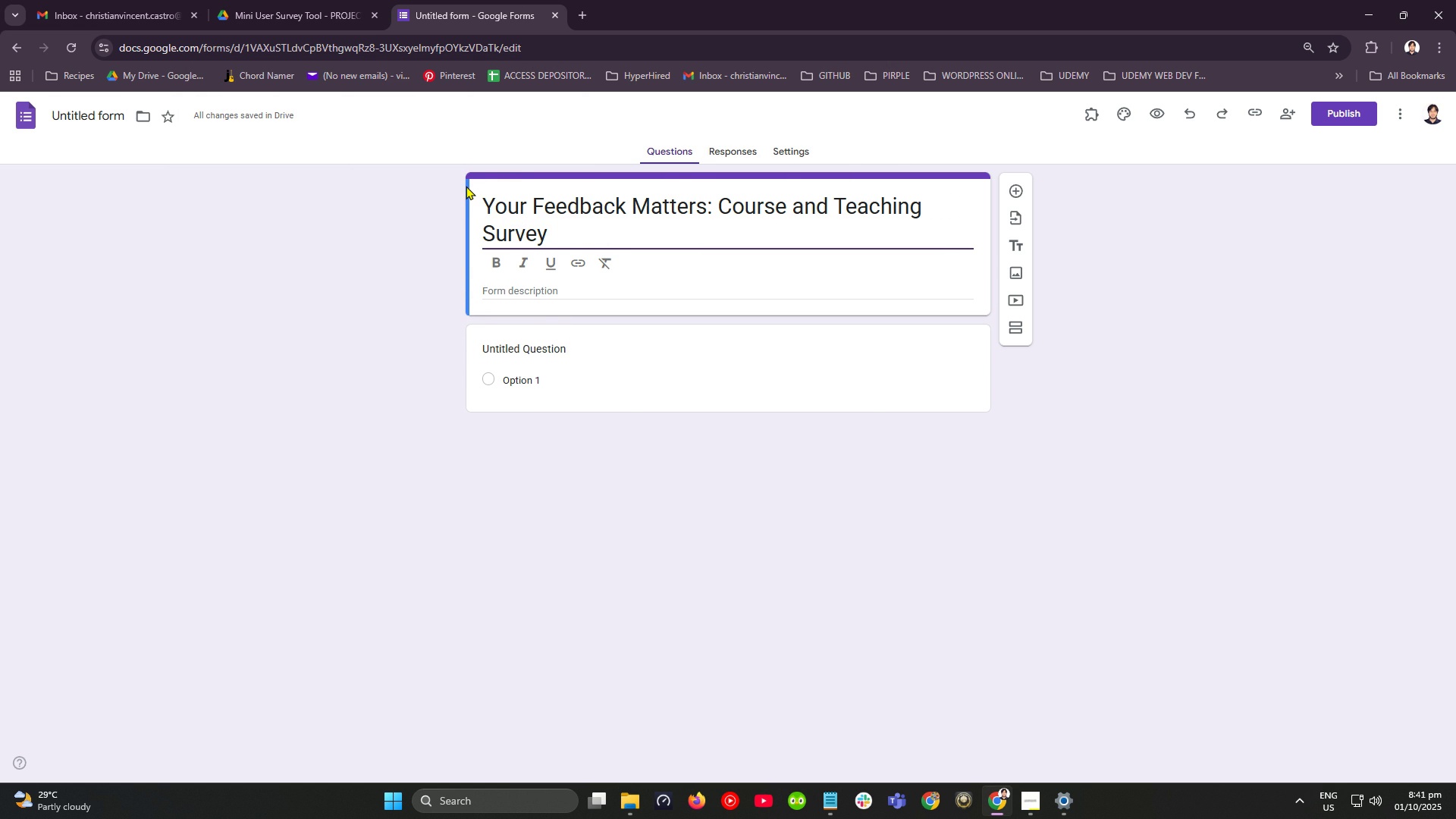 
key(ArrowDown)
 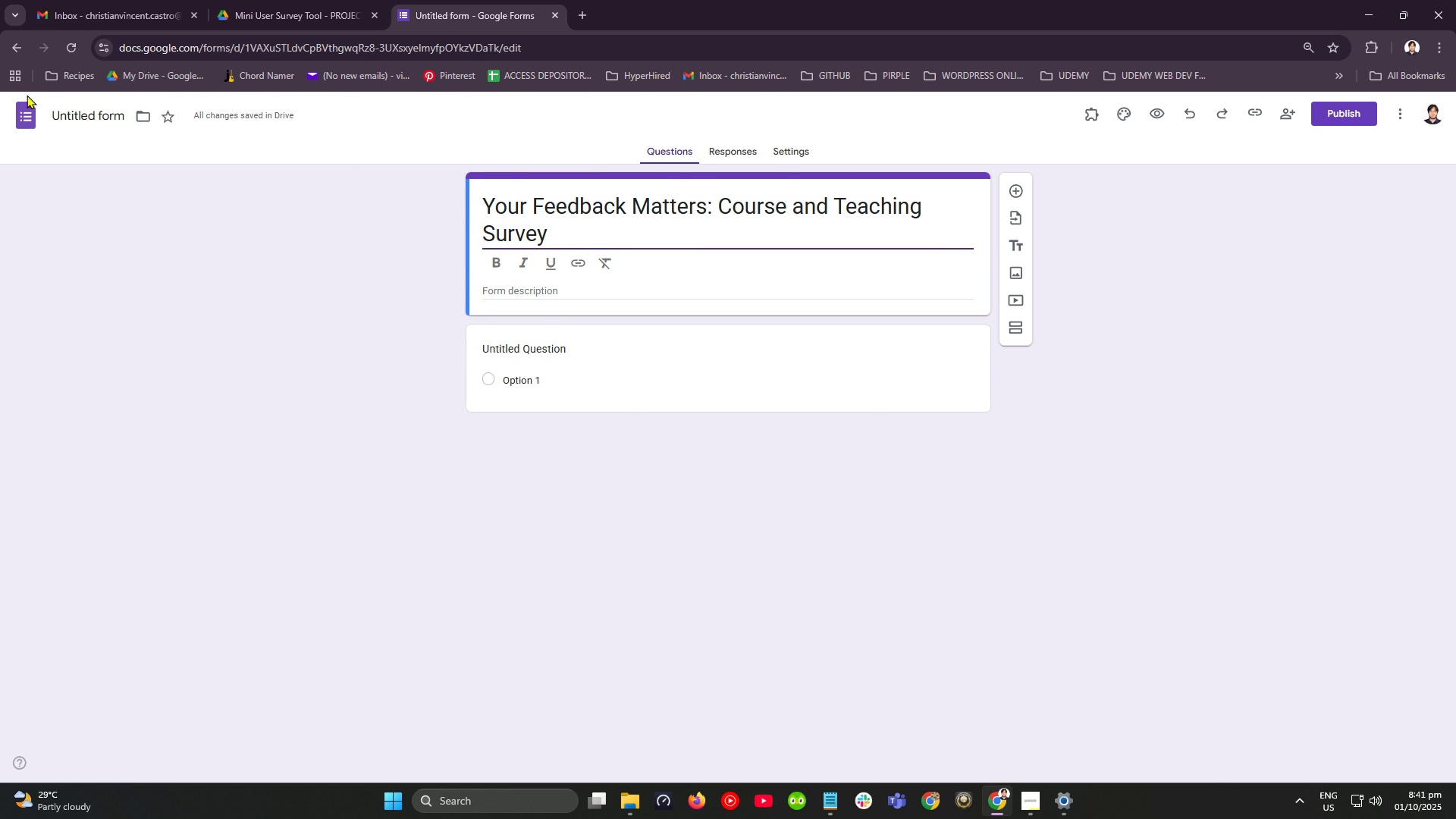 
left_click([104, 113])
 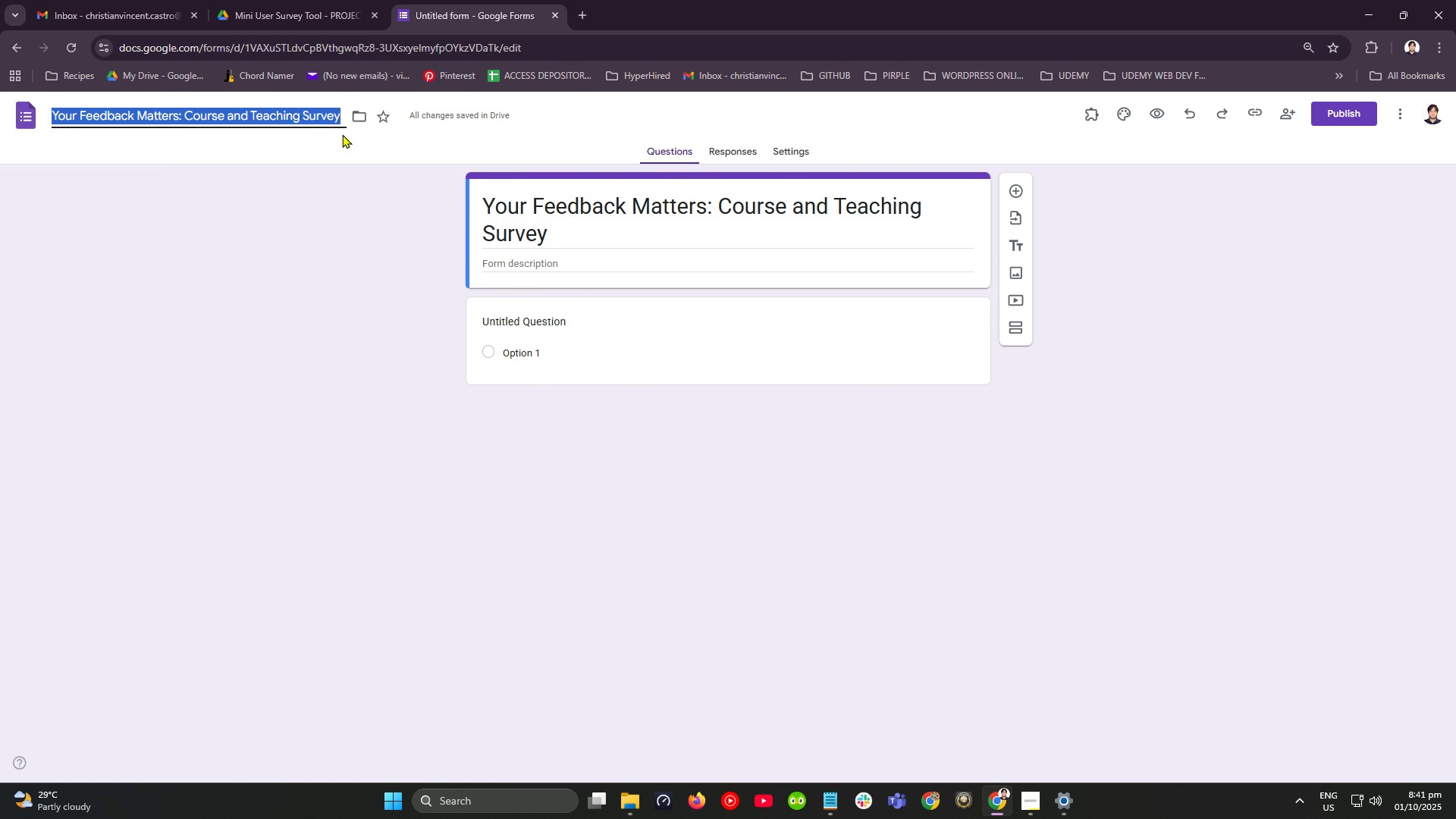 
left_click([360, 118])
 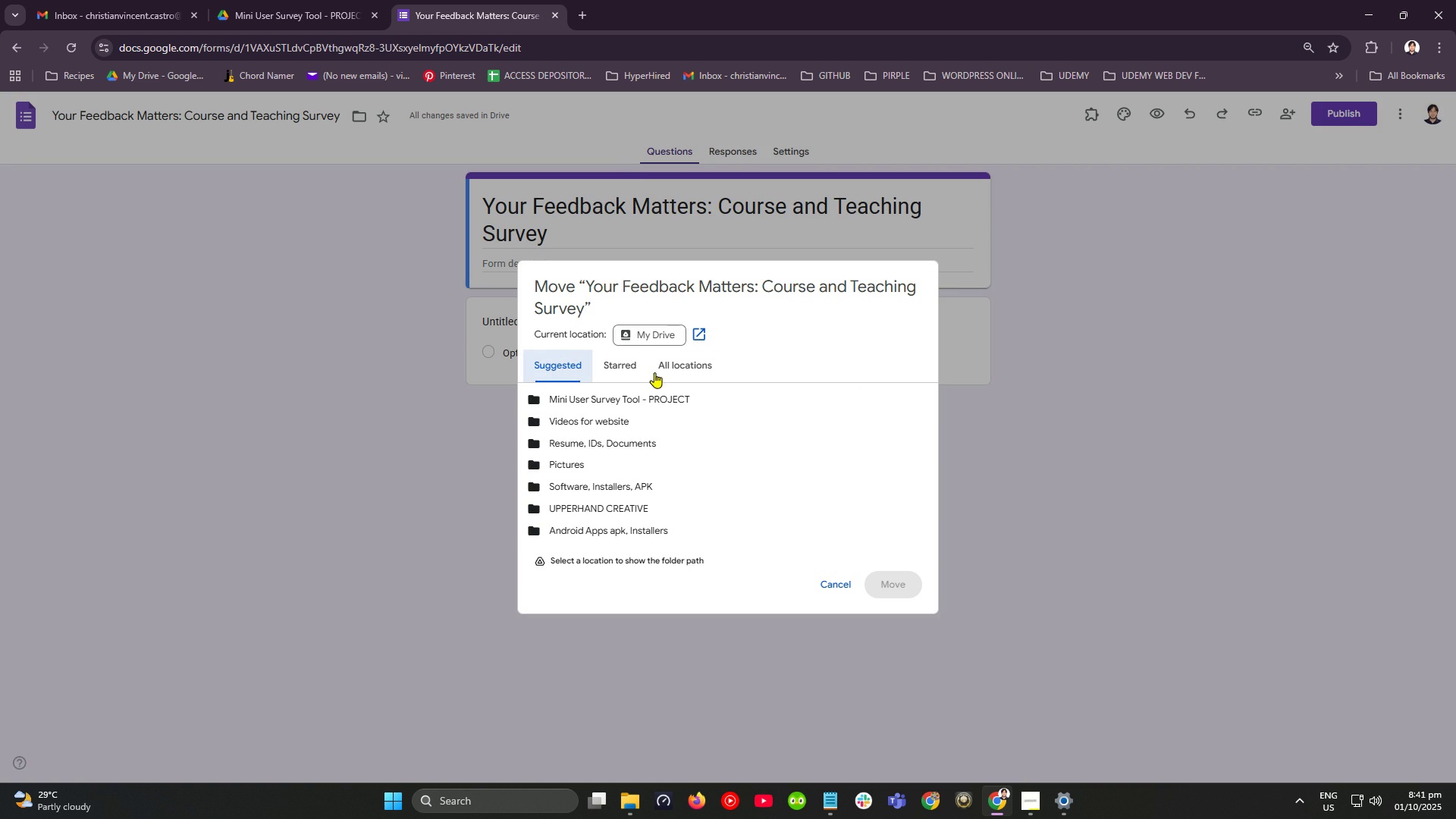 
left_click([634, 392])
 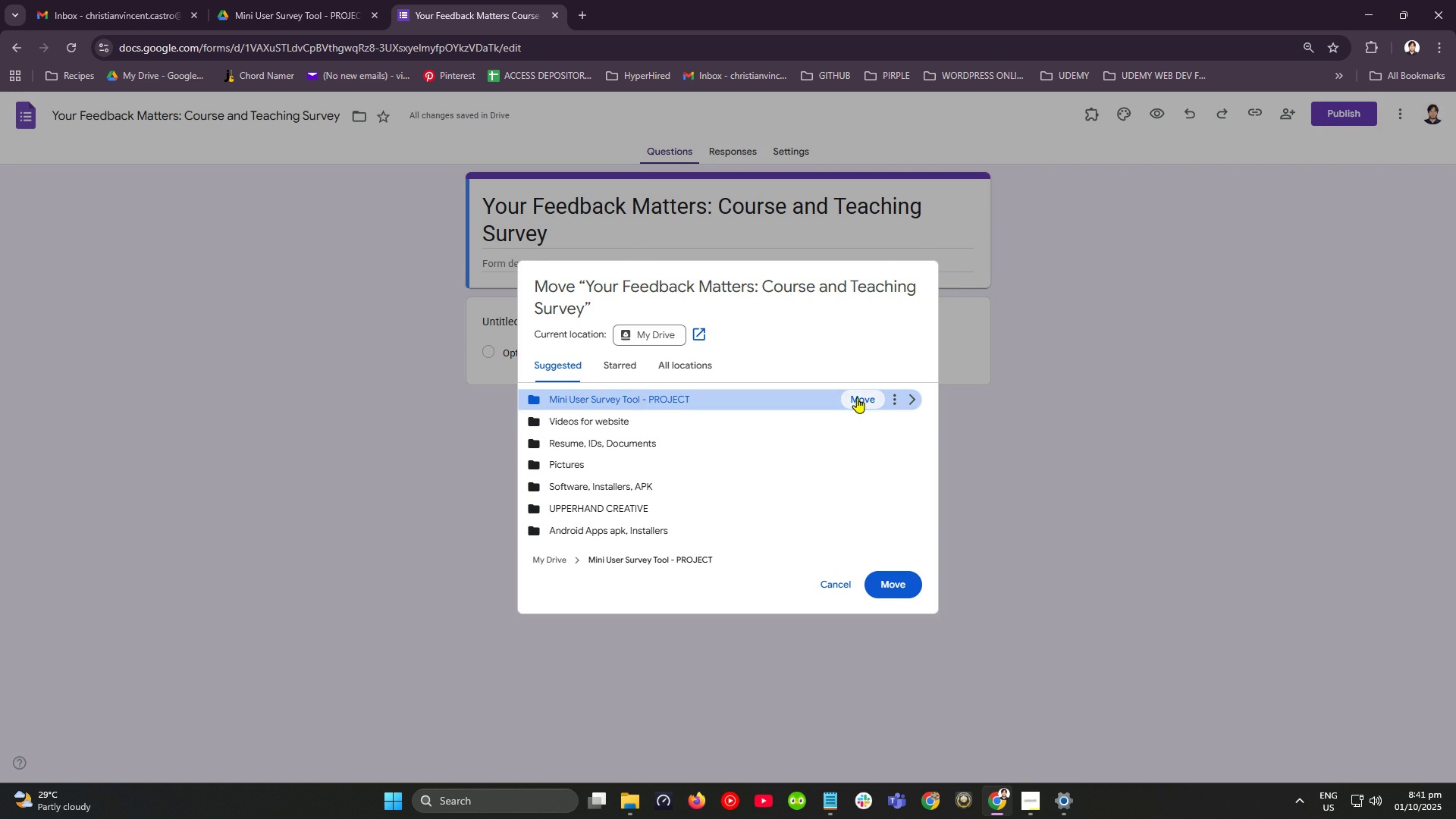 
left_click([859, 397])
 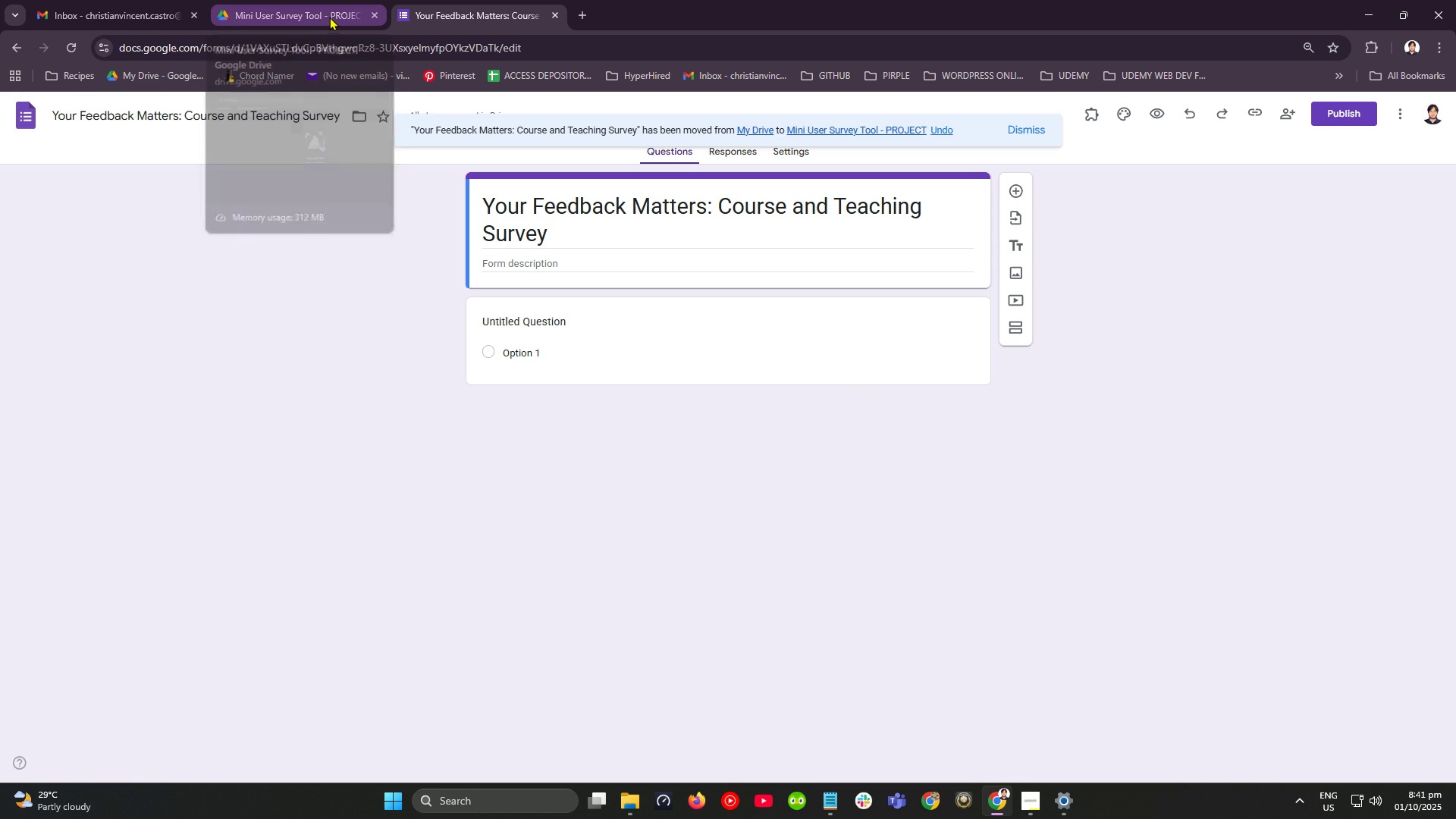 
wait(9.81)
 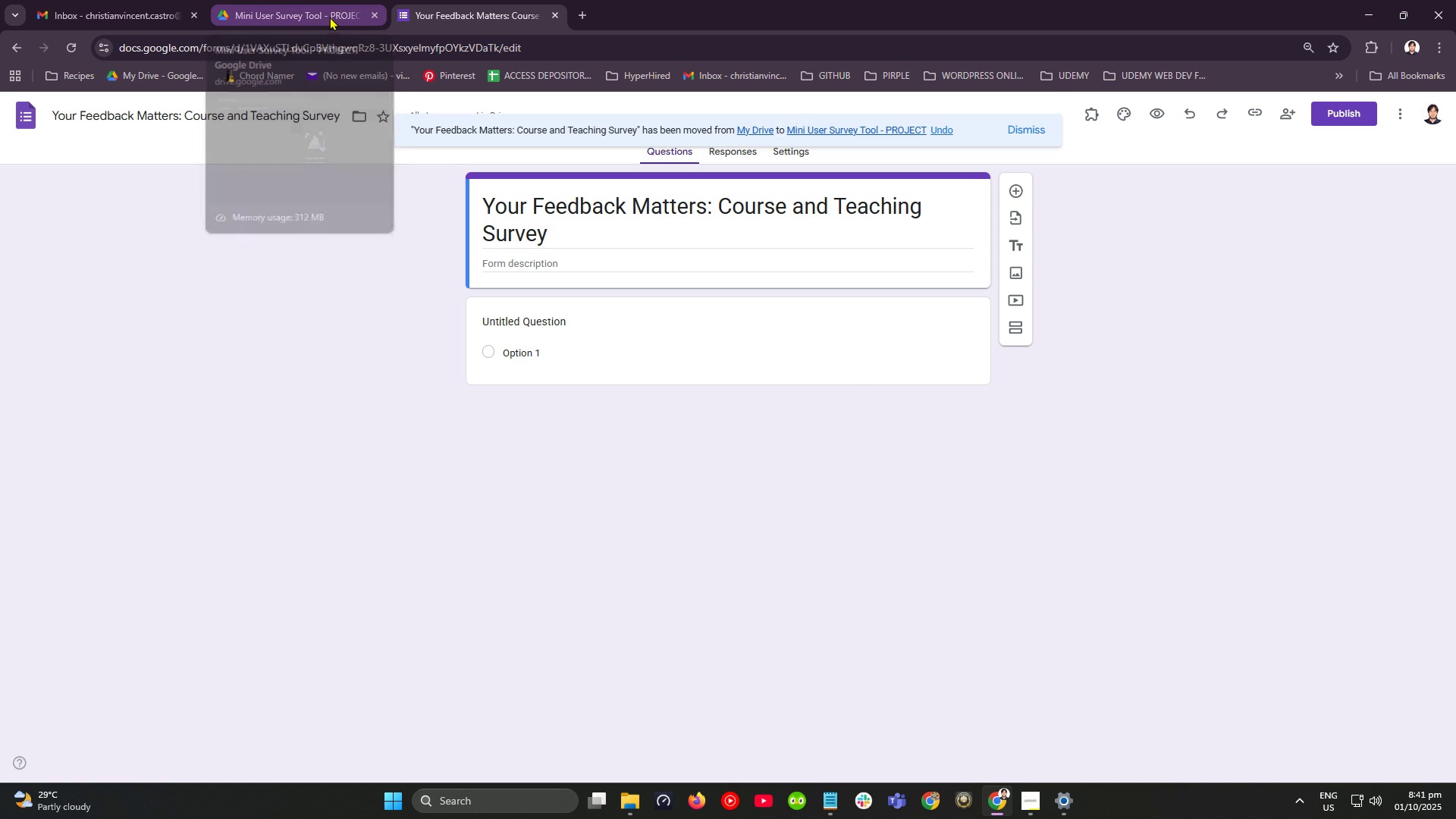 
key(Alt+AltLeft)
 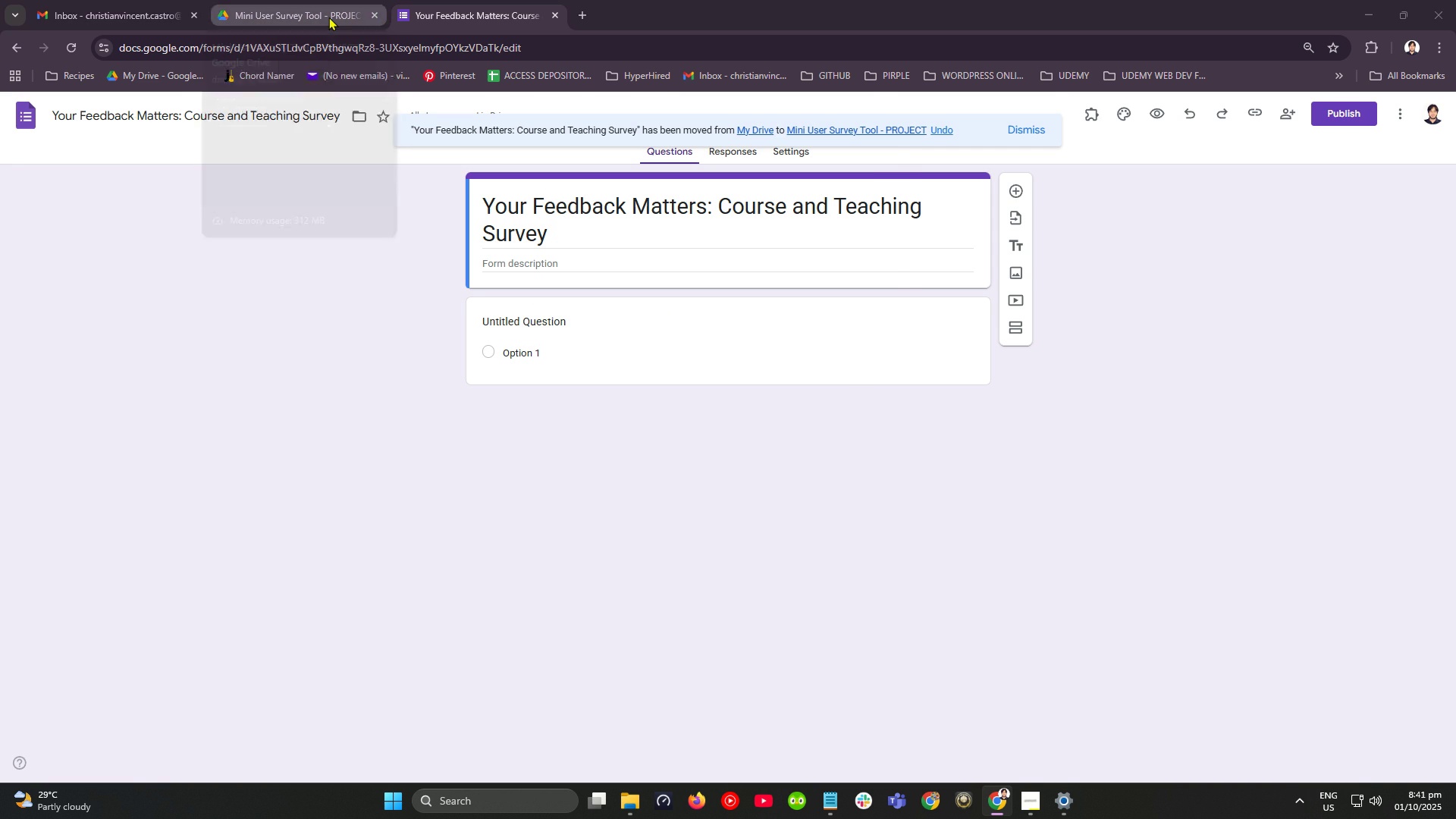 
key(Alt+Tab)
 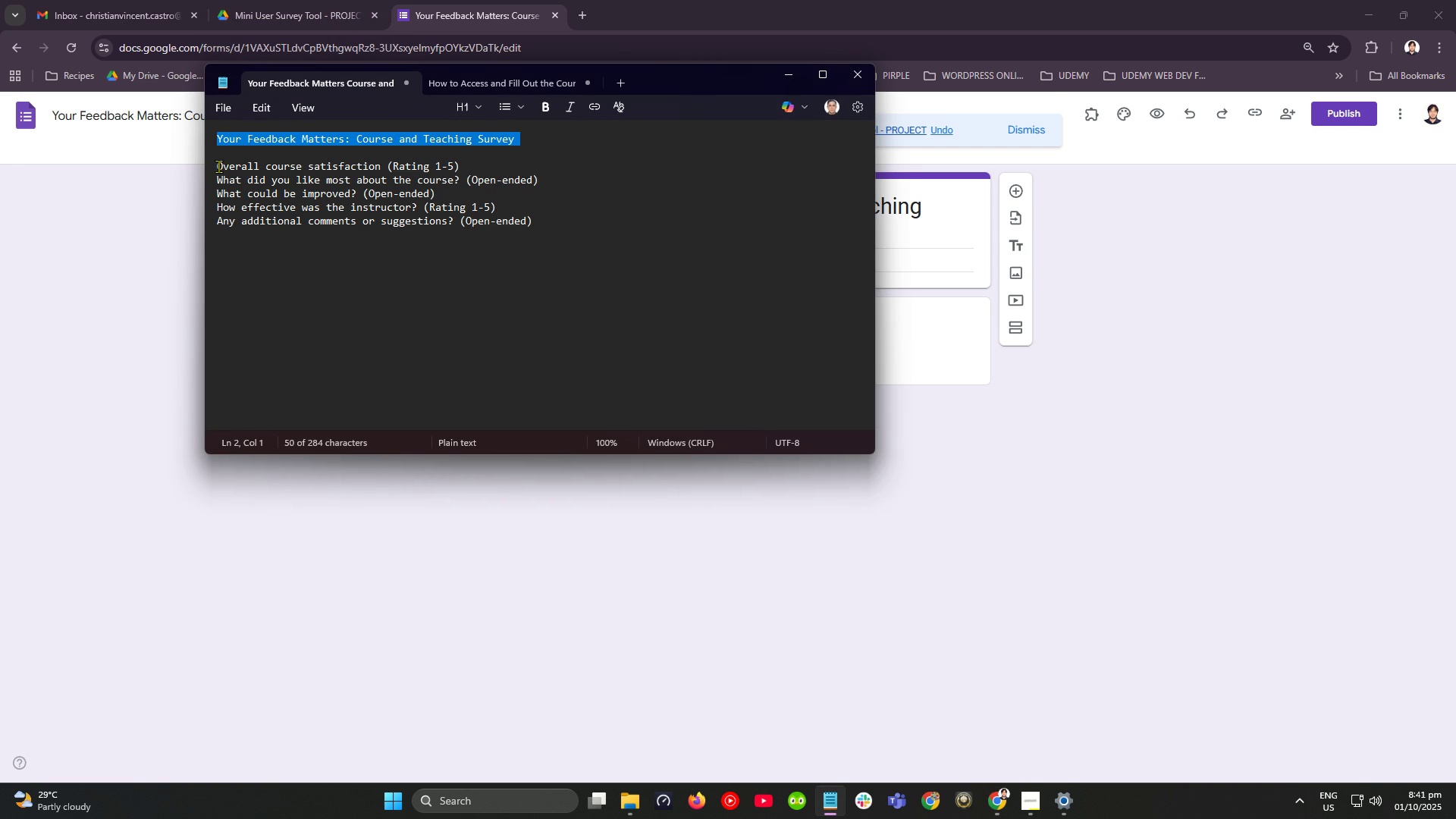 
left_click([218, 166])